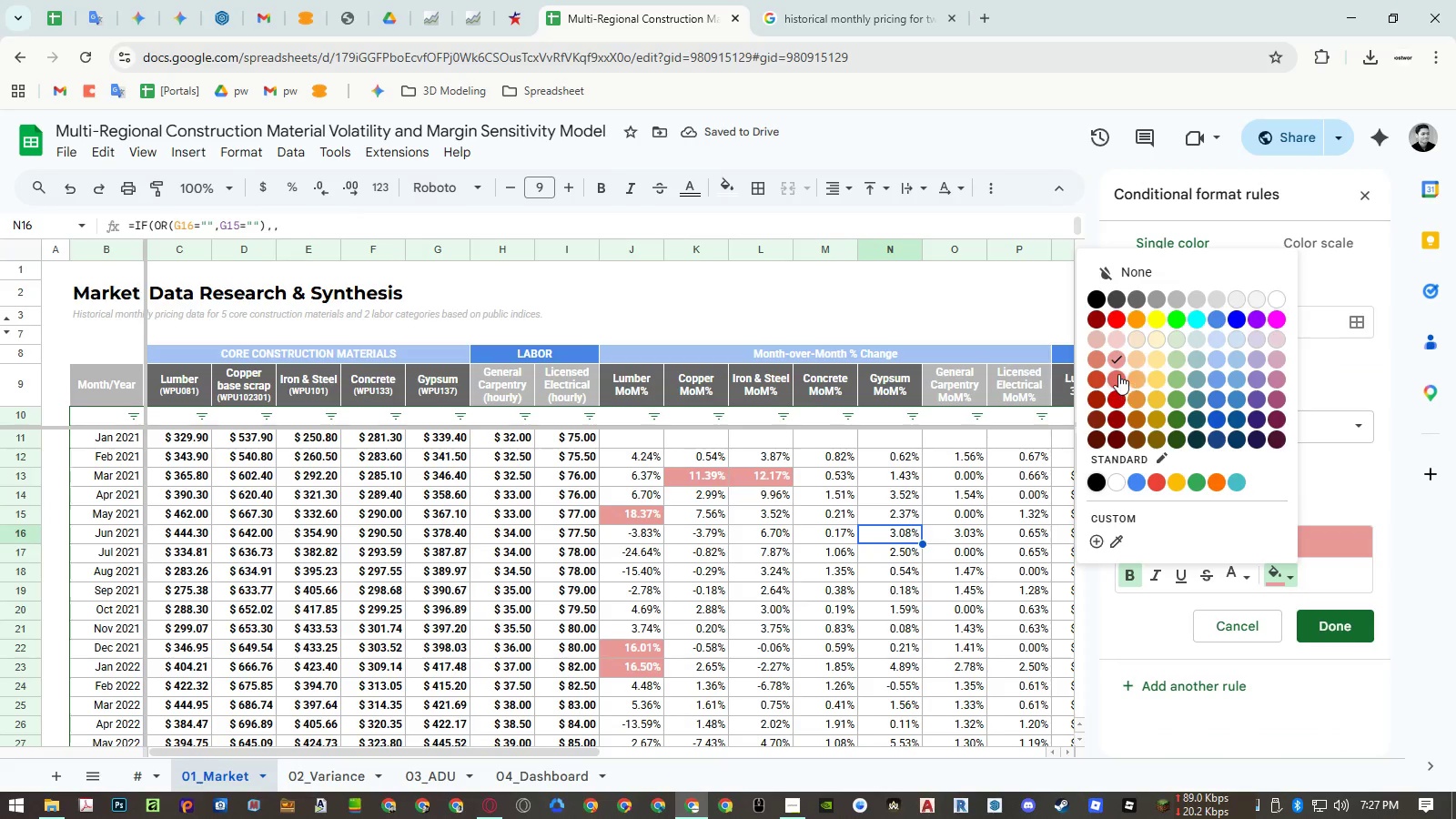 
left_click([1118, 373])
 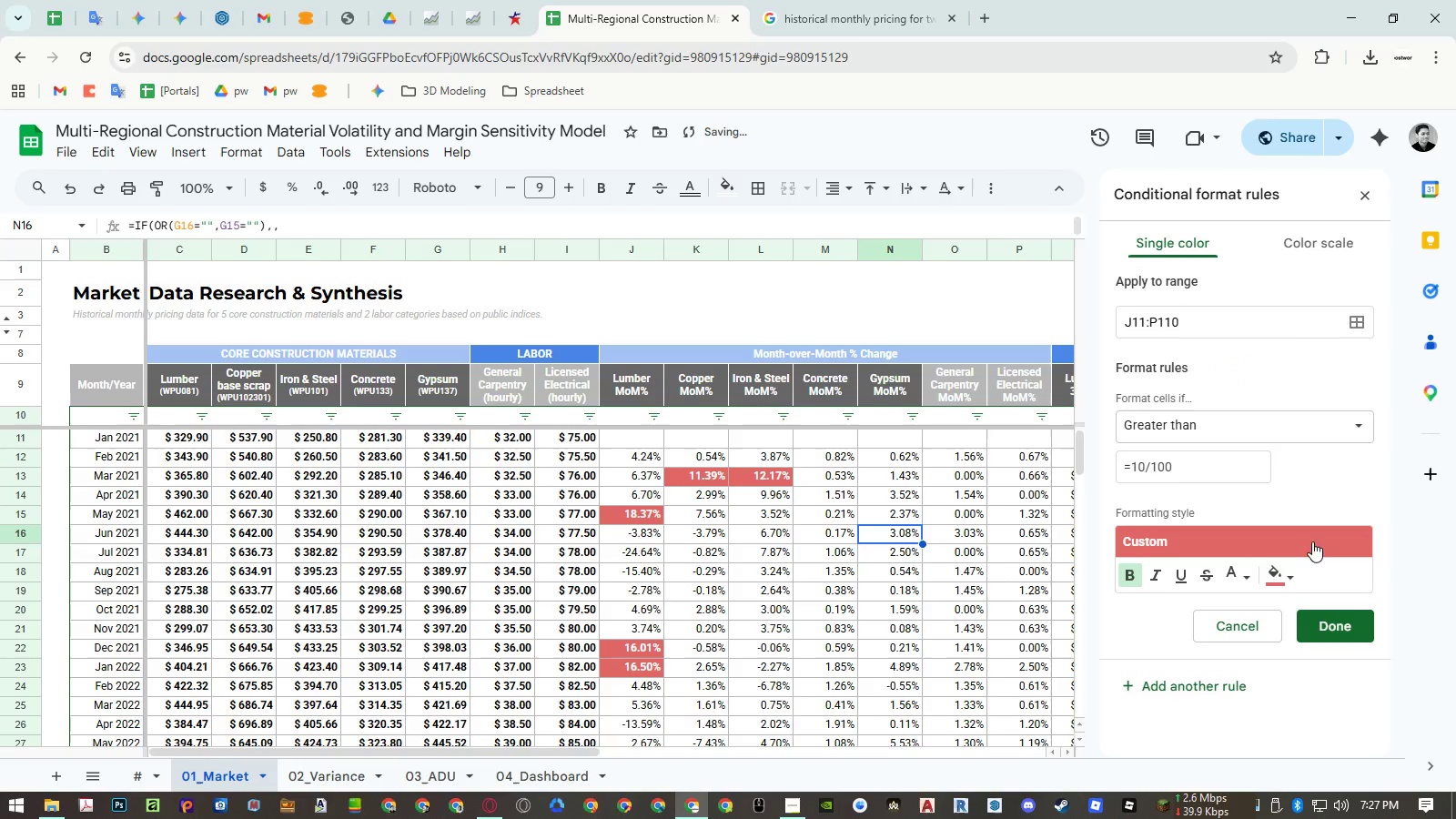 
left_click([1279, 568])
 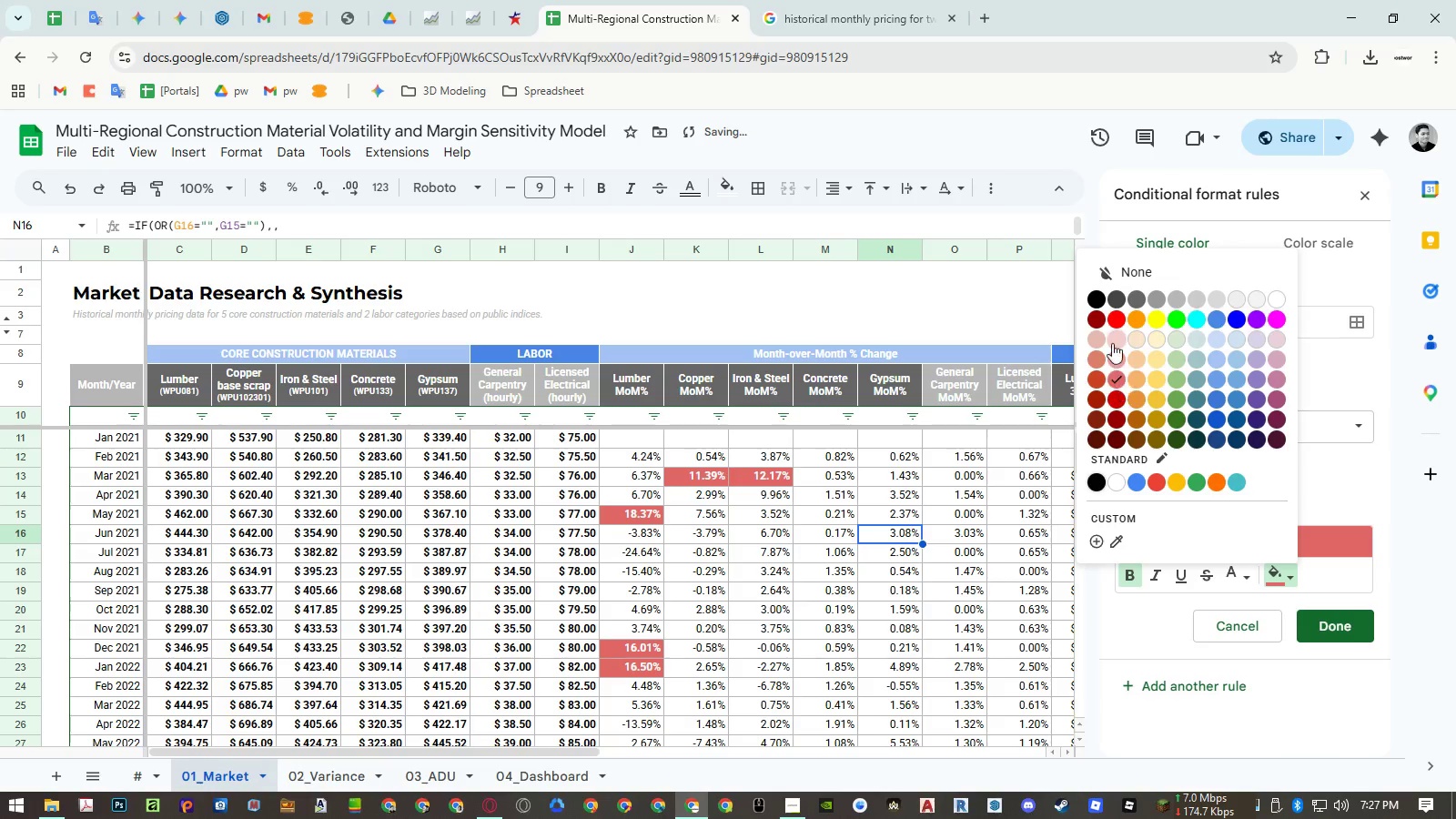 
left_click([1115, 337])
 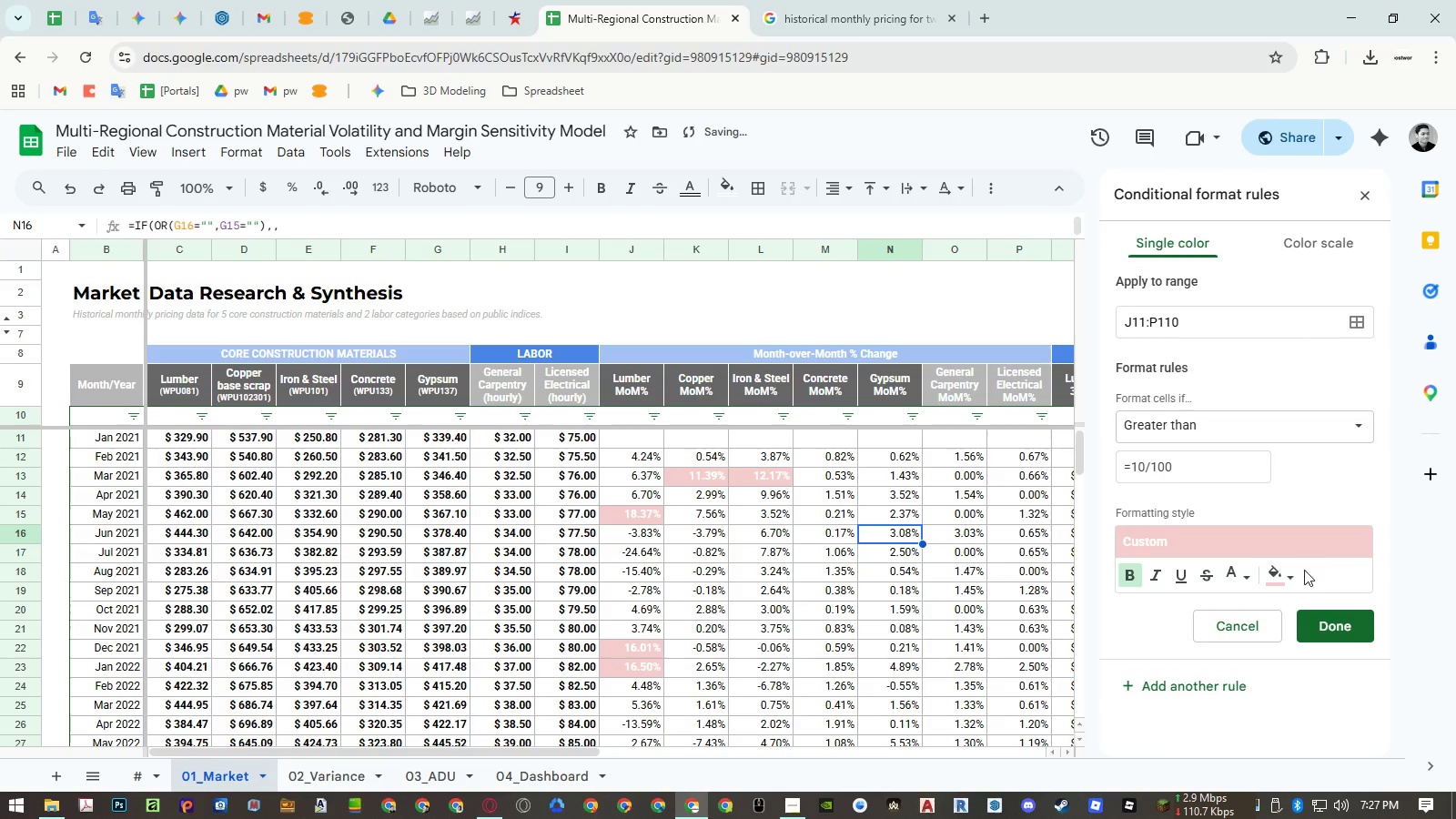 
left_click([1272, 578])
 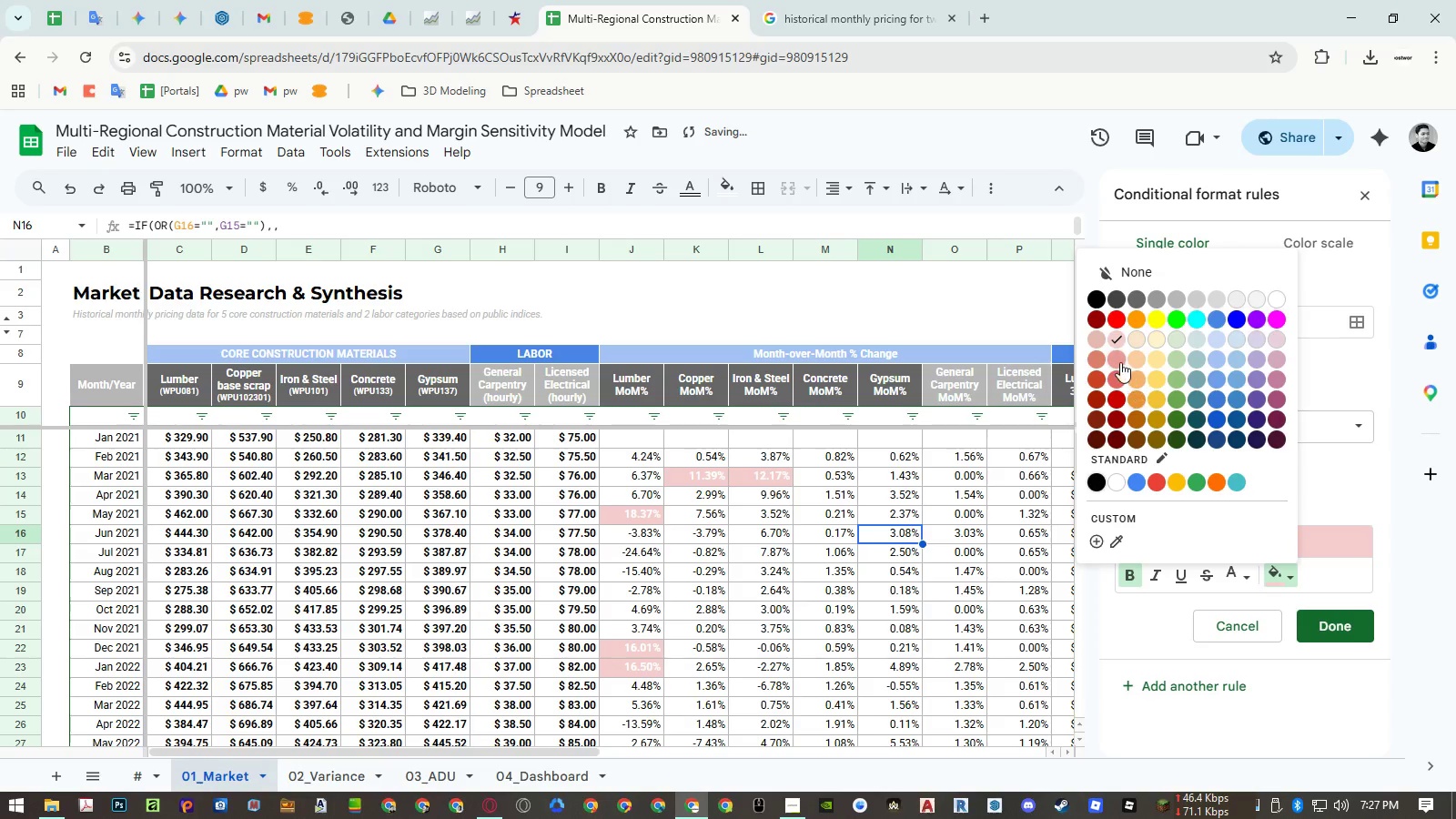 
left_click([1120, 361])
 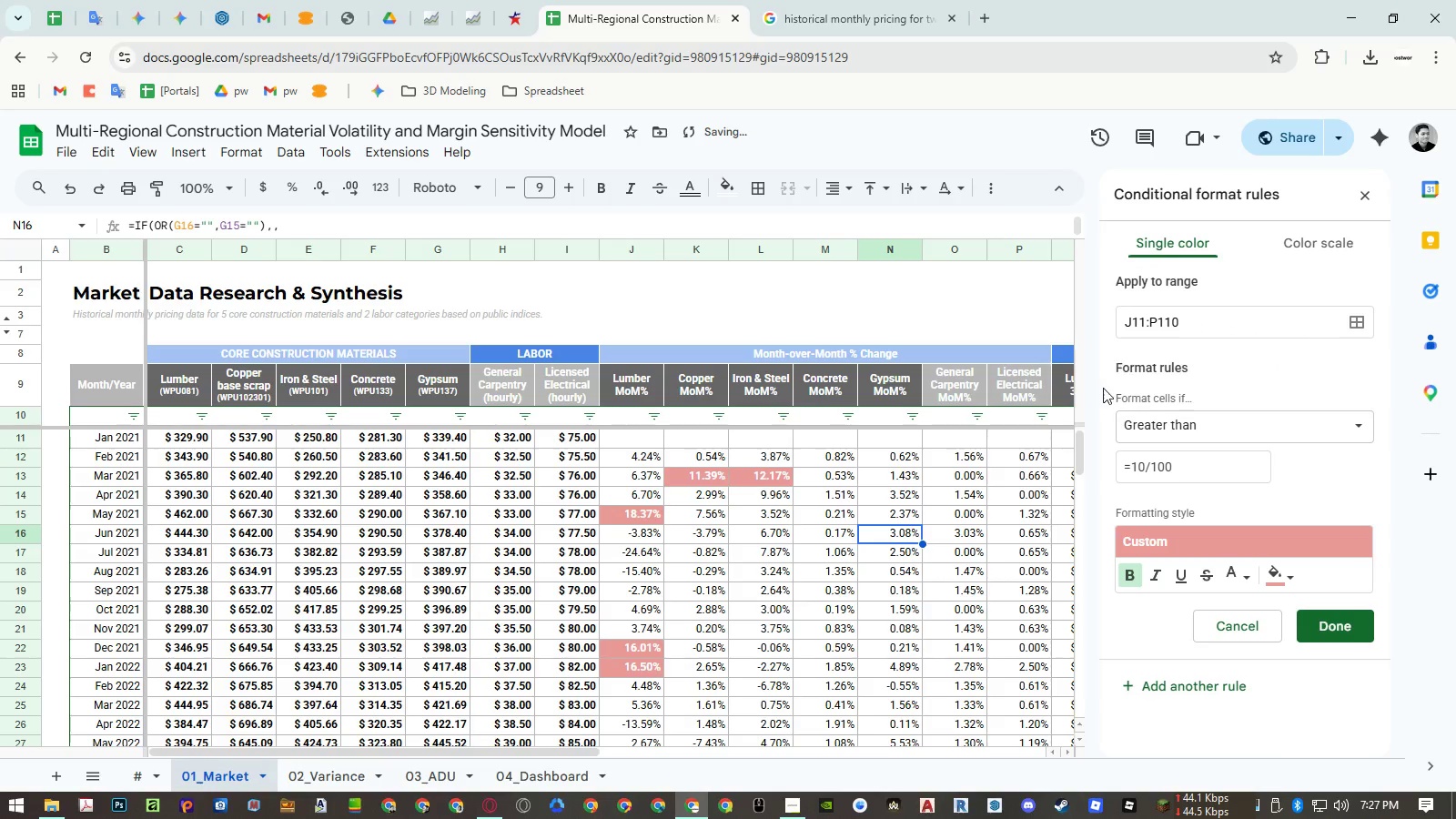 
scroll: coordinate [881, 590], scroll_direction: up, amount: 1.0
 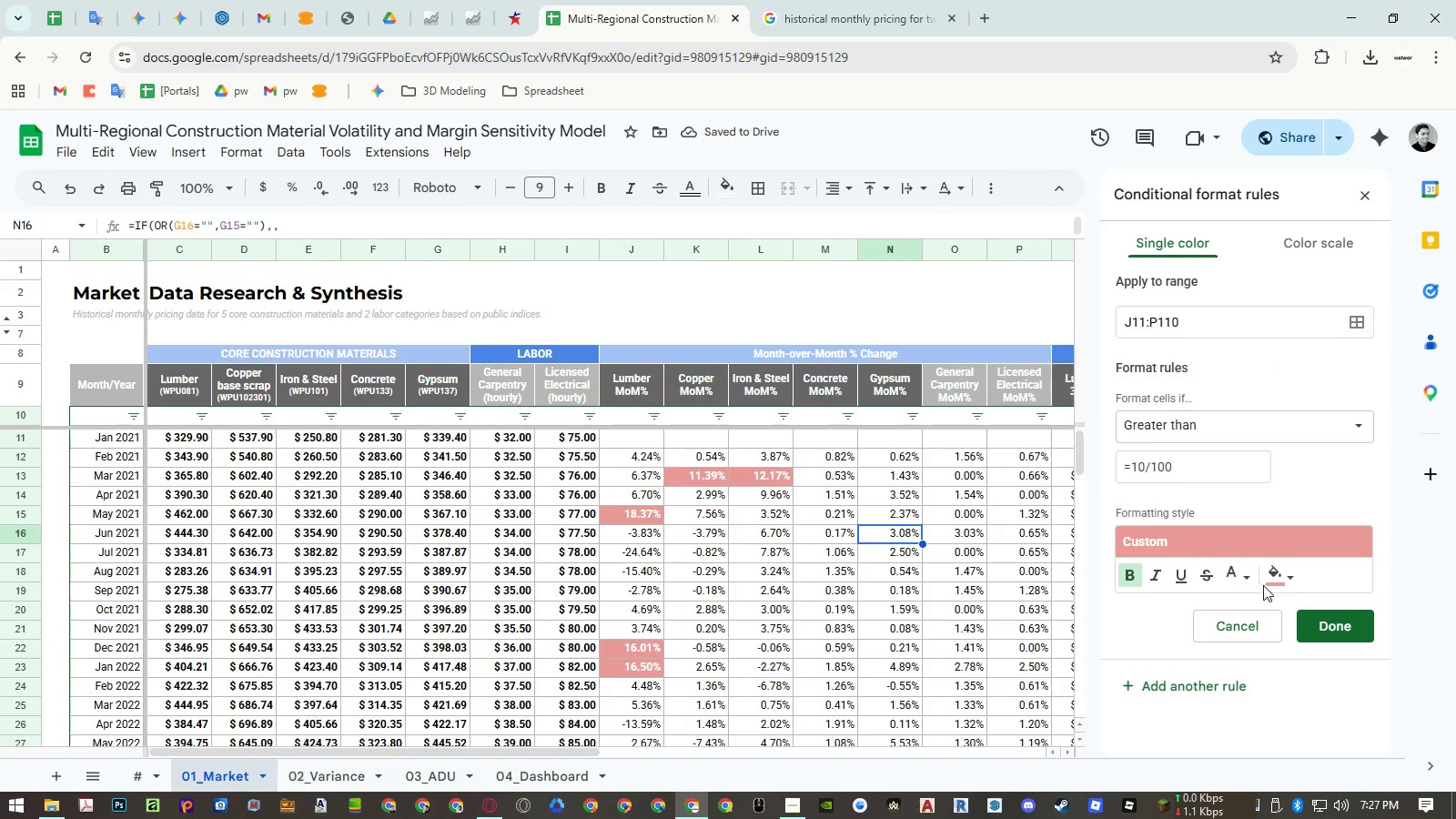 
left_click([1346, 624])
 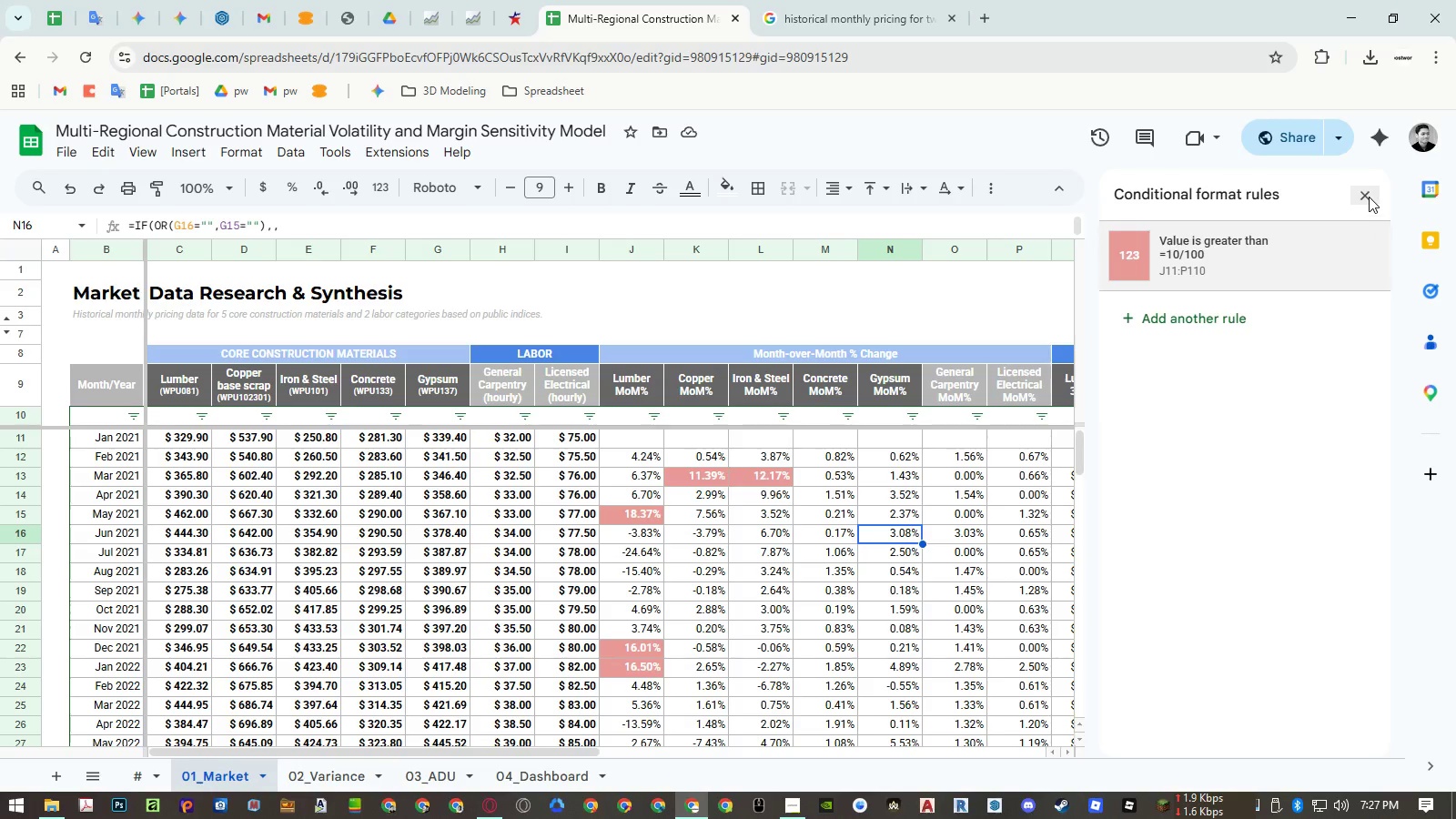 
left_click([1369, 197])
 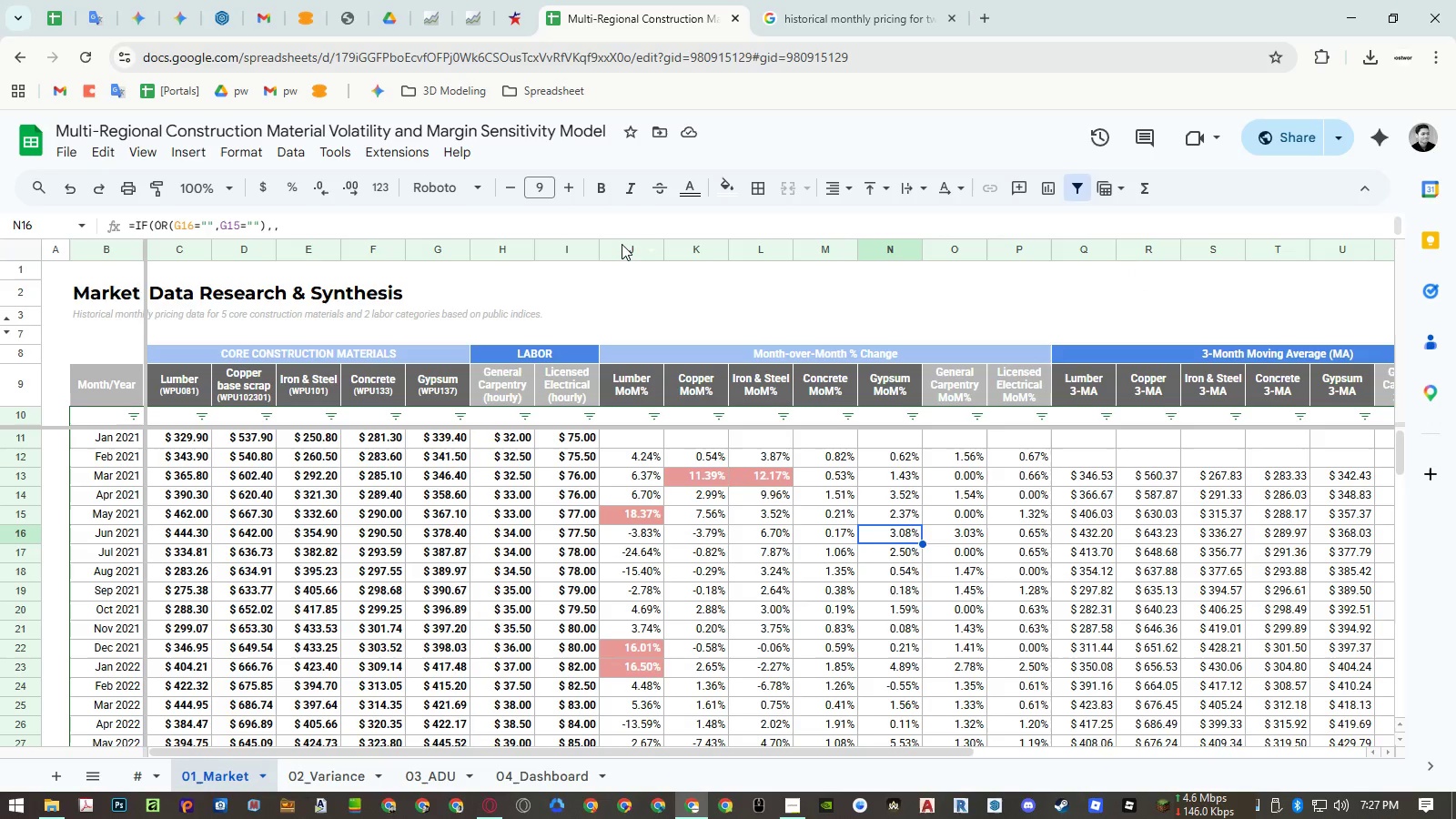 
left_click_drag(start_coordinate=[622, 244], to_coordinate=[1320, 290])
 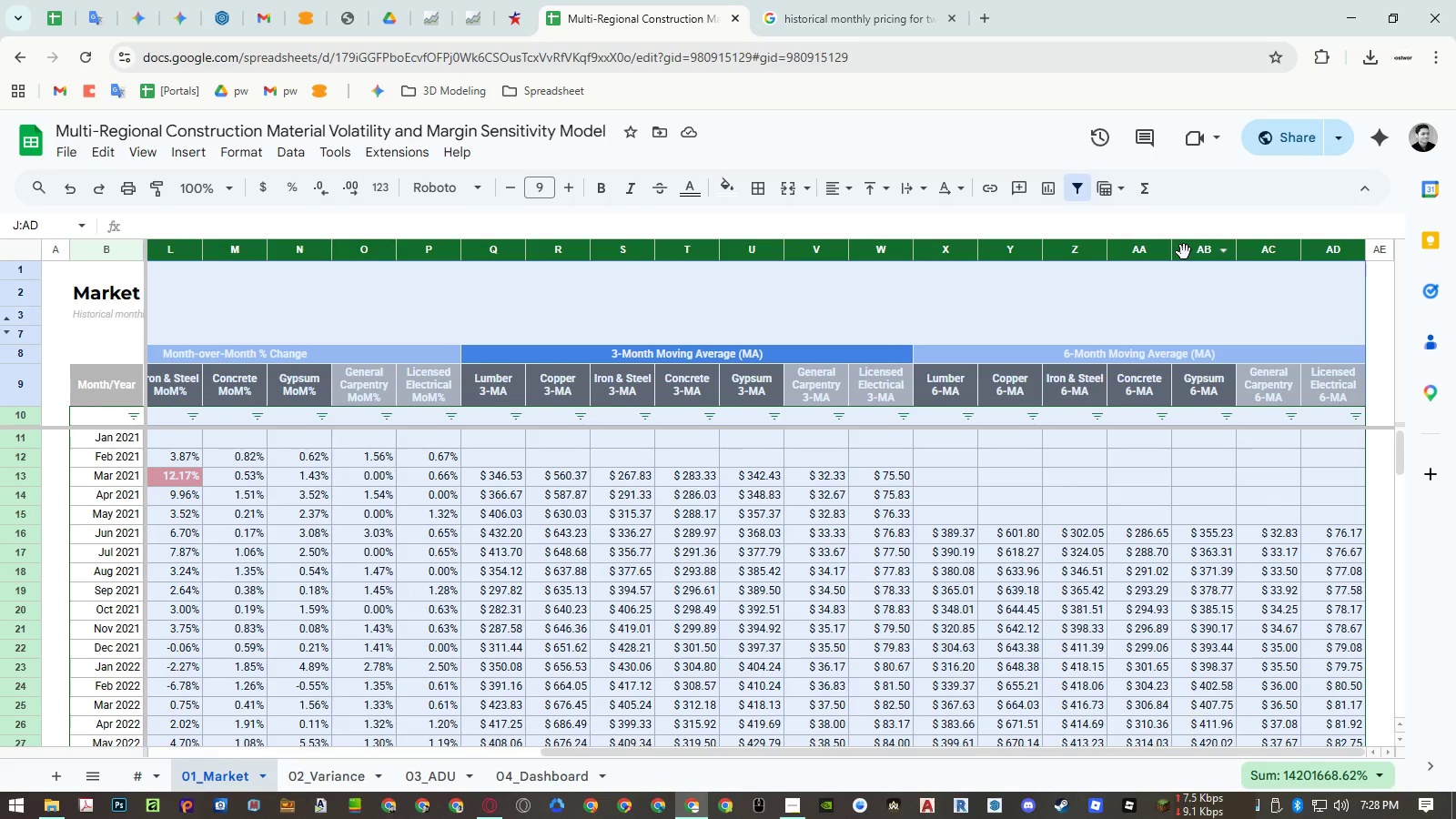 
right_click([1184, 252])
 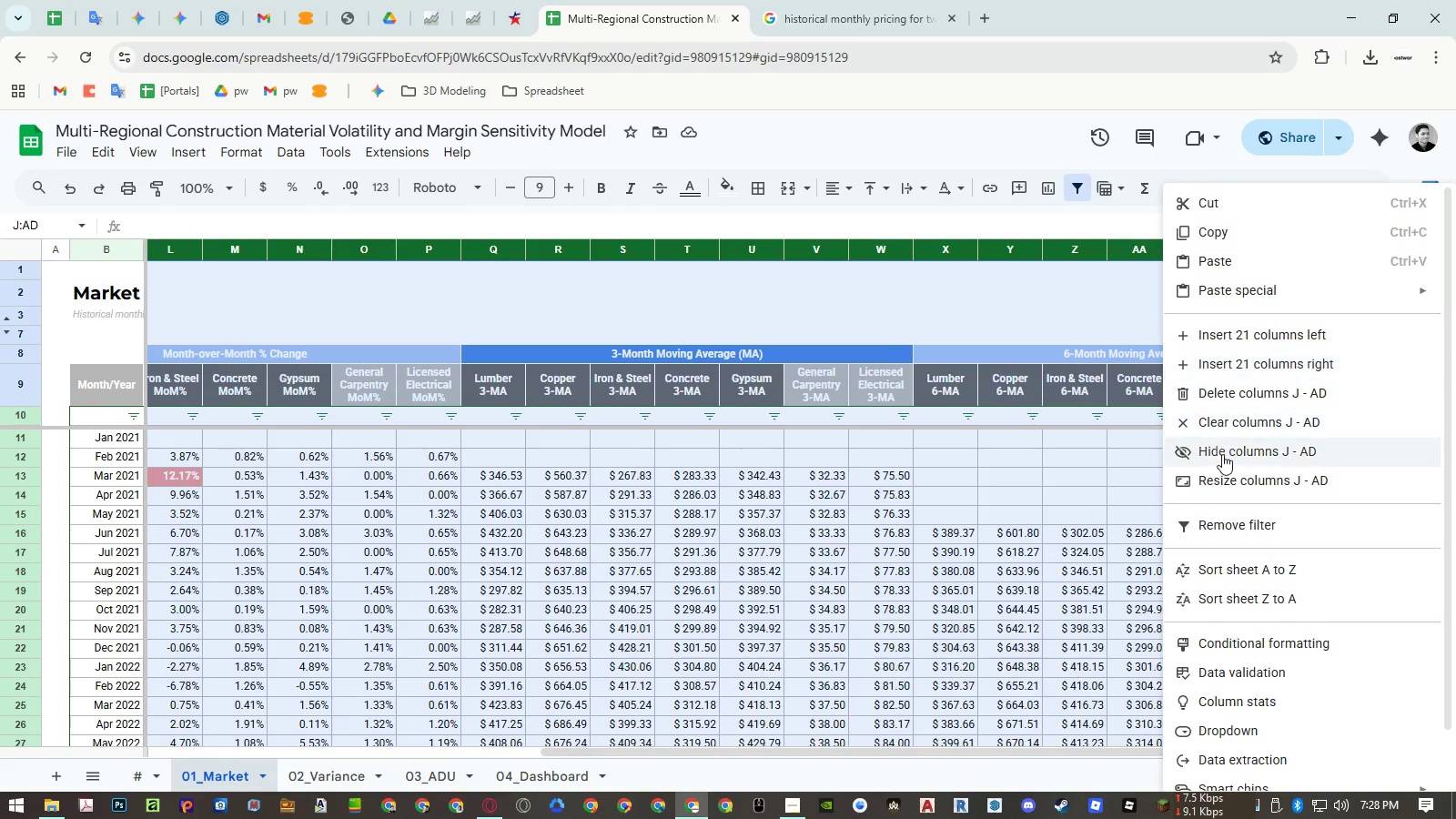 
left_click([1222, 454])
 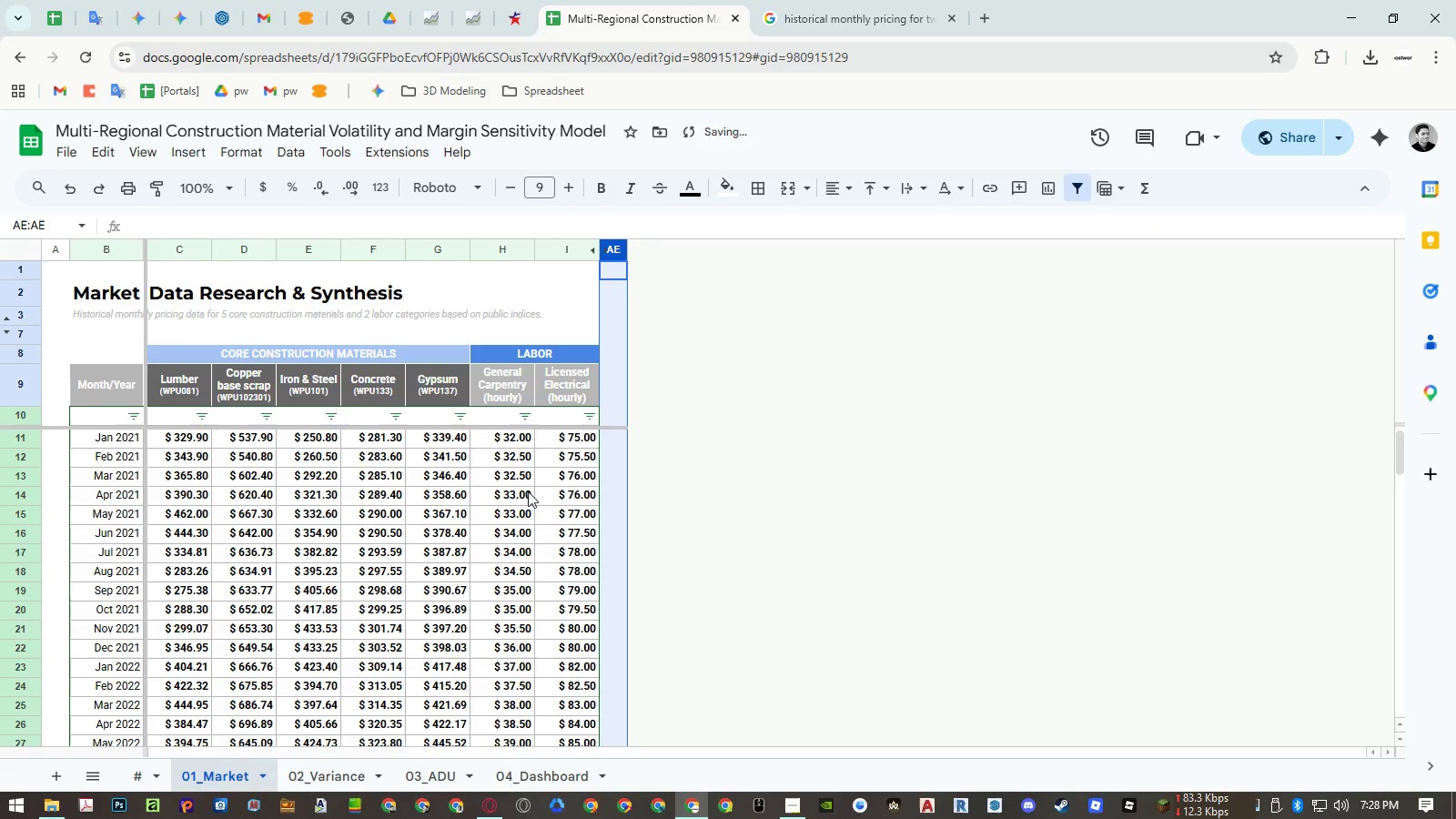 
left_click([493, 491])
 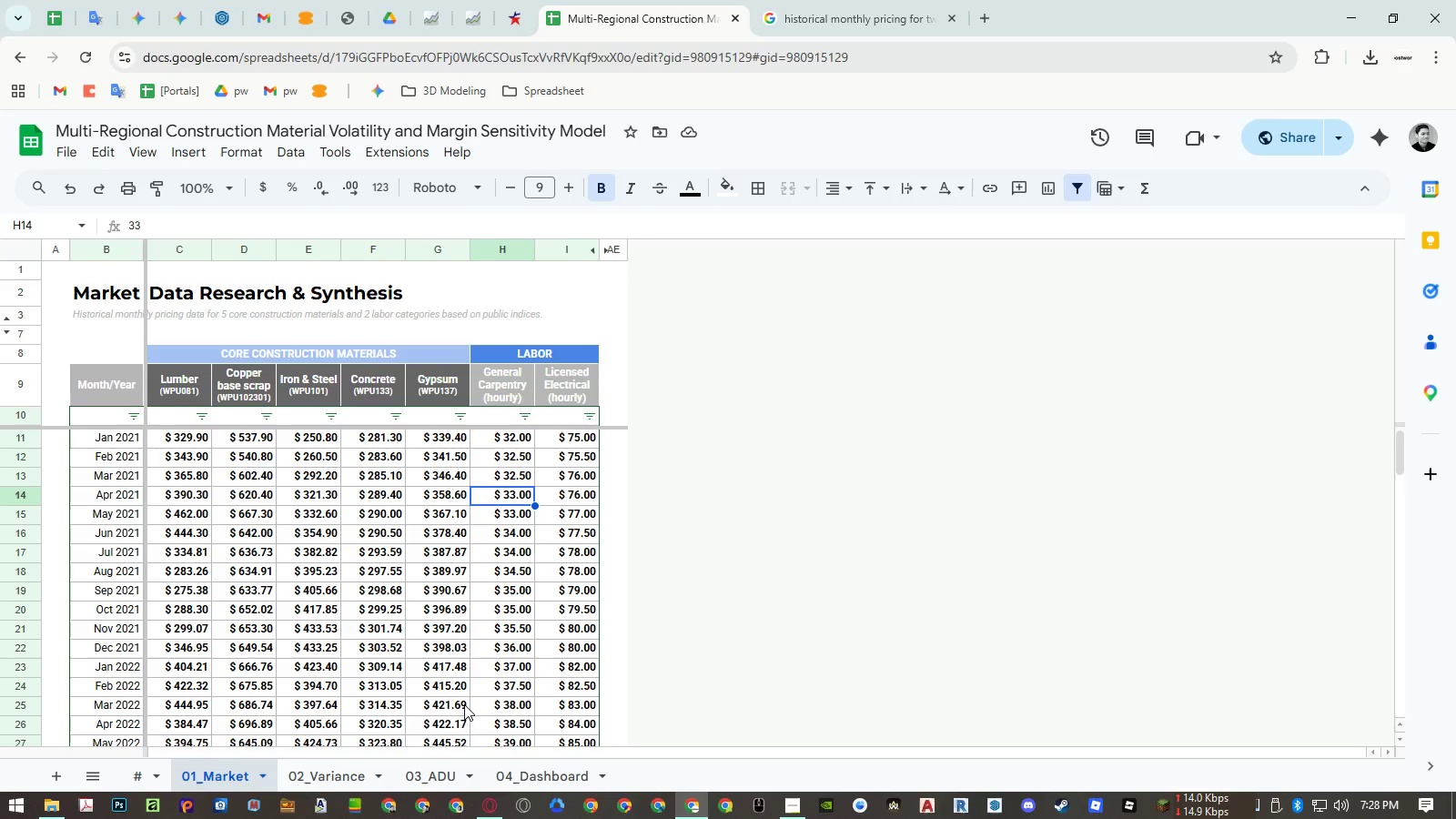 
wait(26.0)
 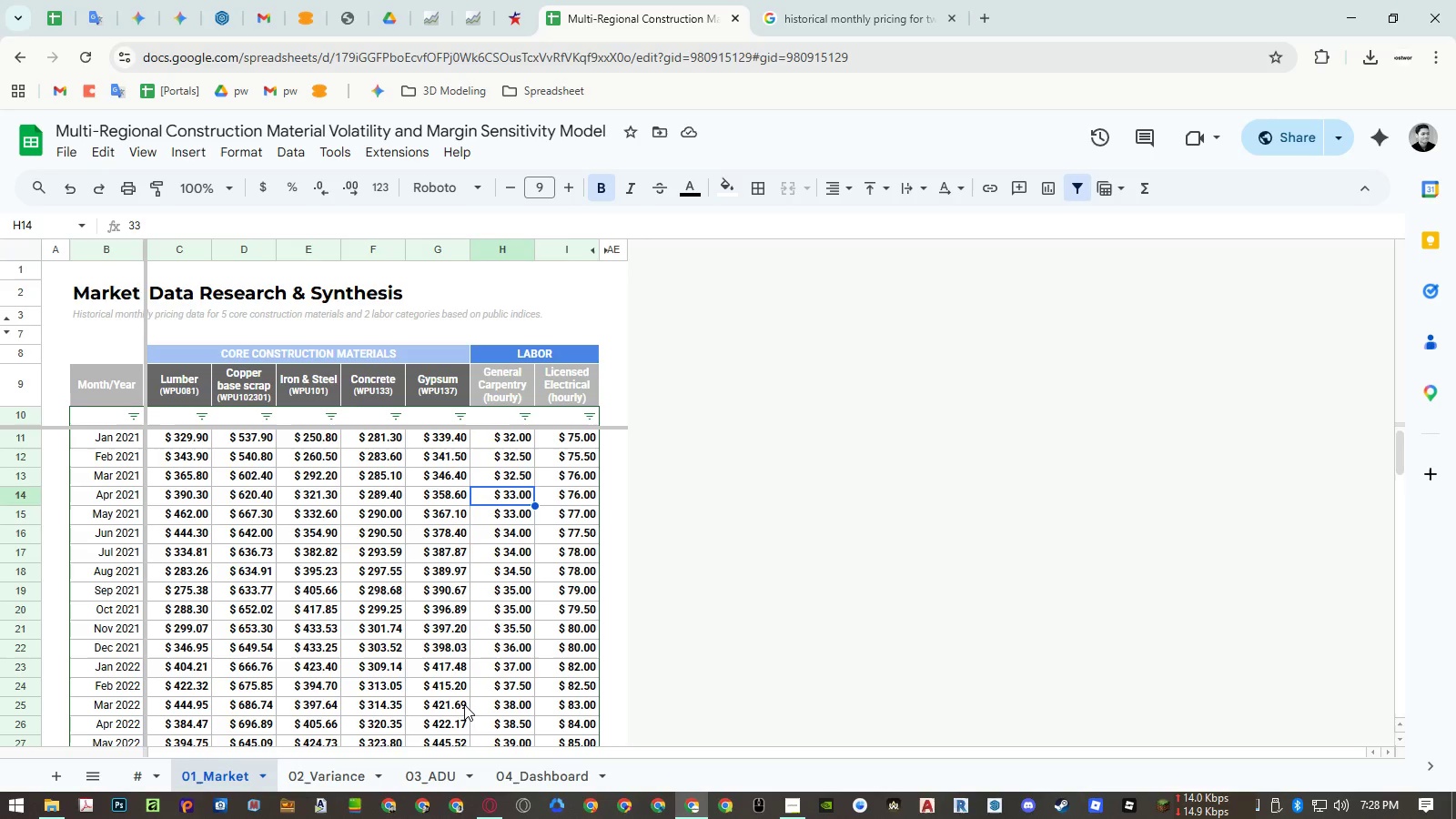 
left_click([349, 769])
 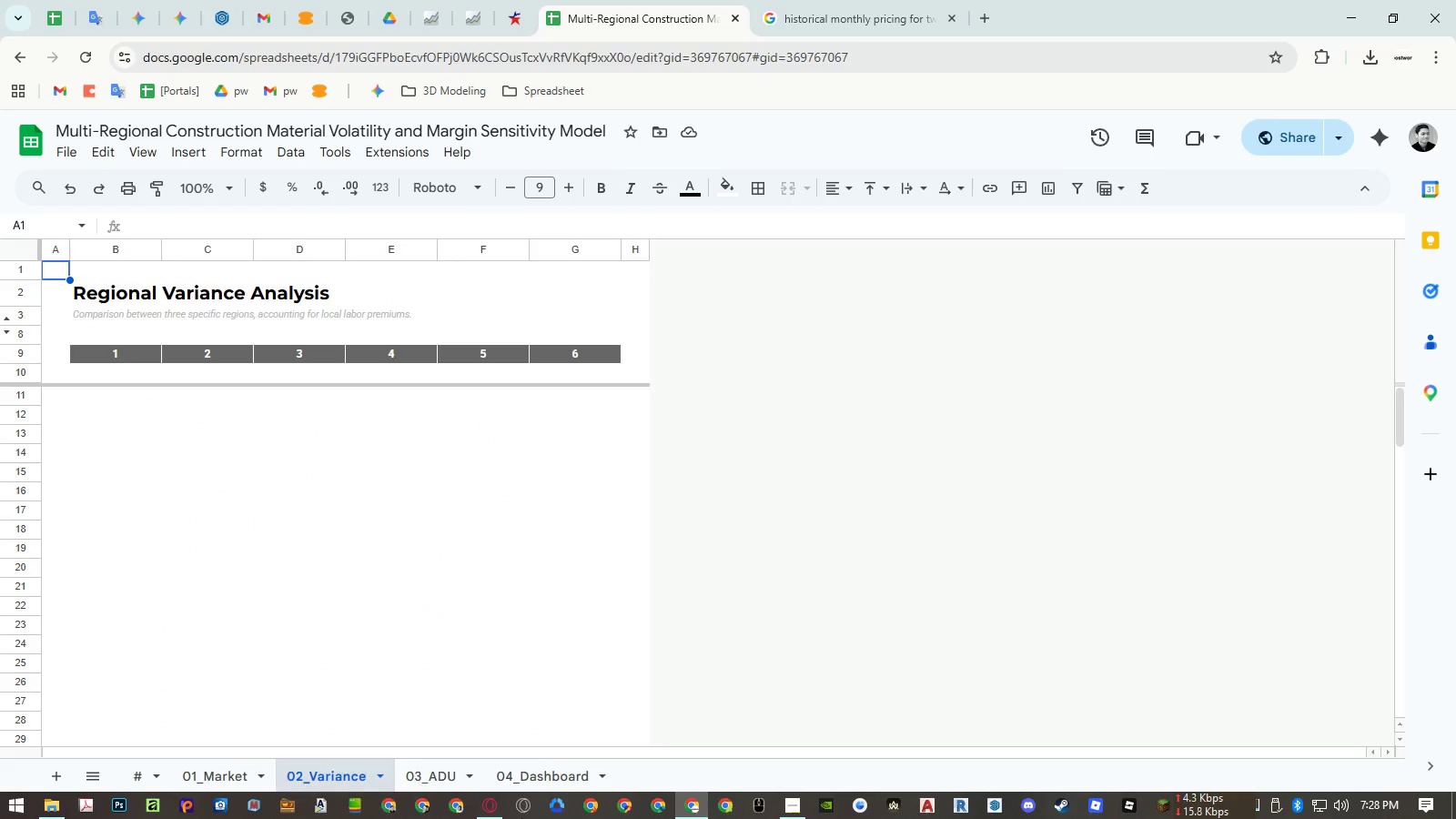 
wait(6.22)
 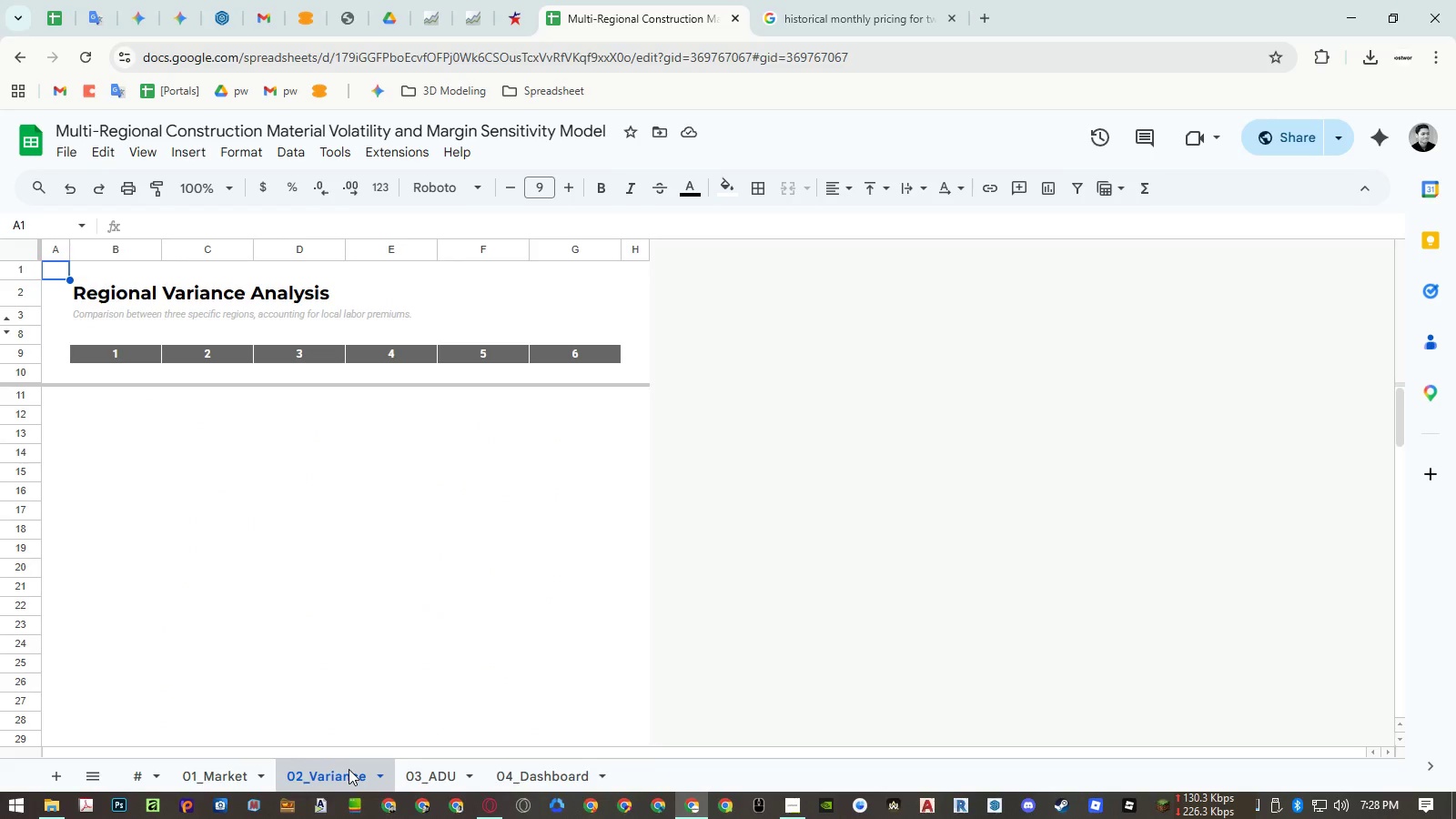 
left_click([798, 812])